 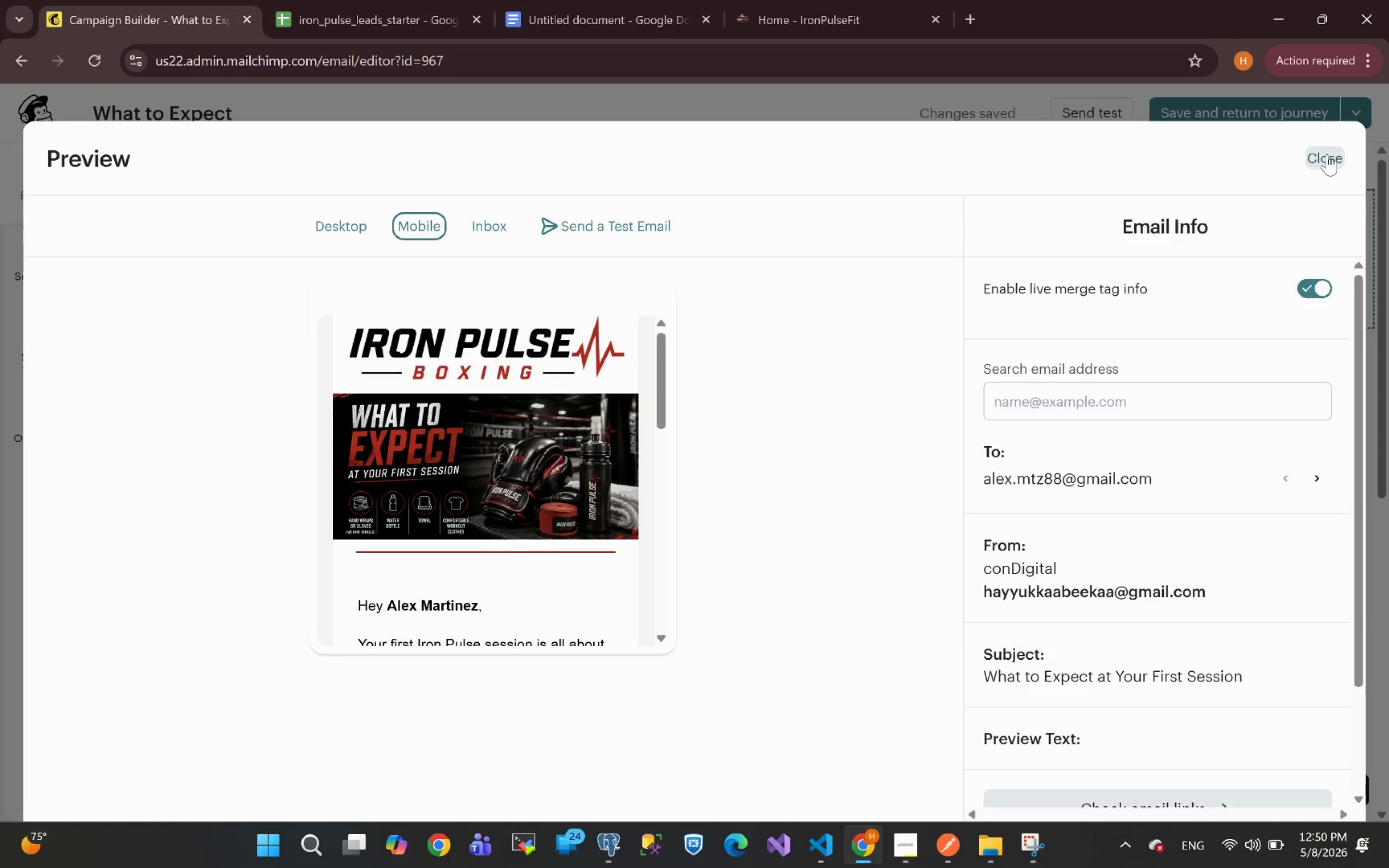 
mouse_move([682, 521])
 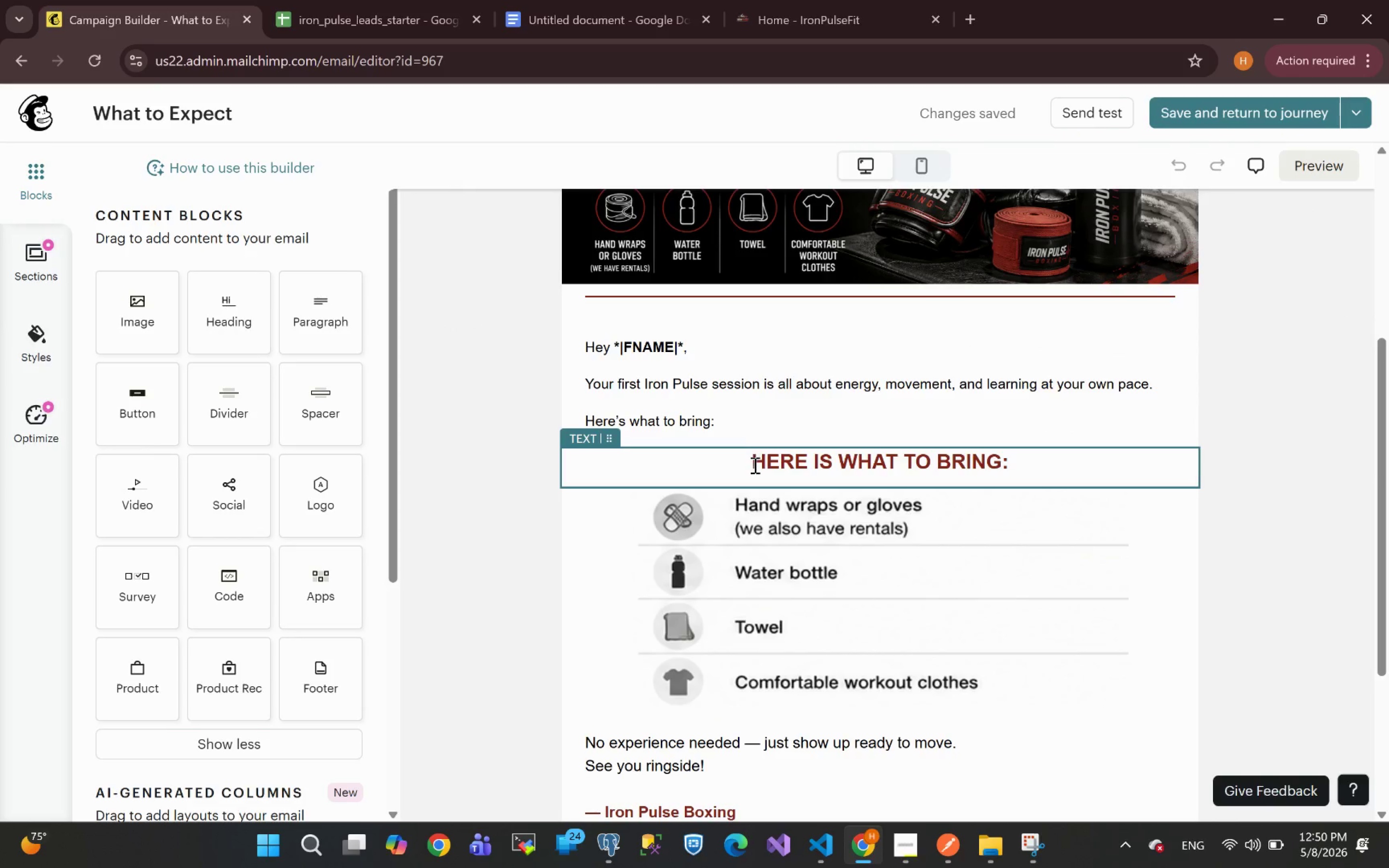 
left_click([754, 465])
 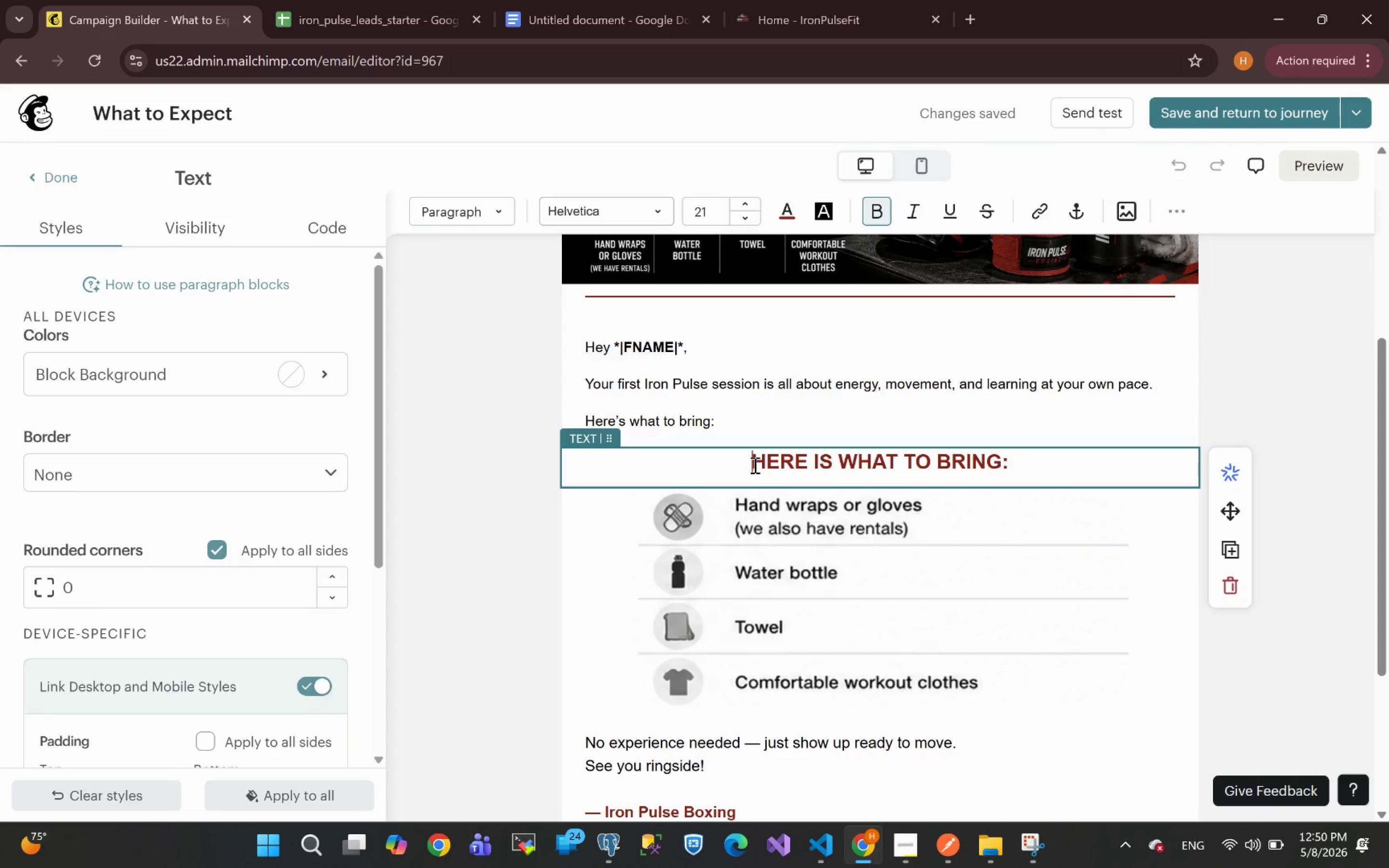 
key(Backspace)
 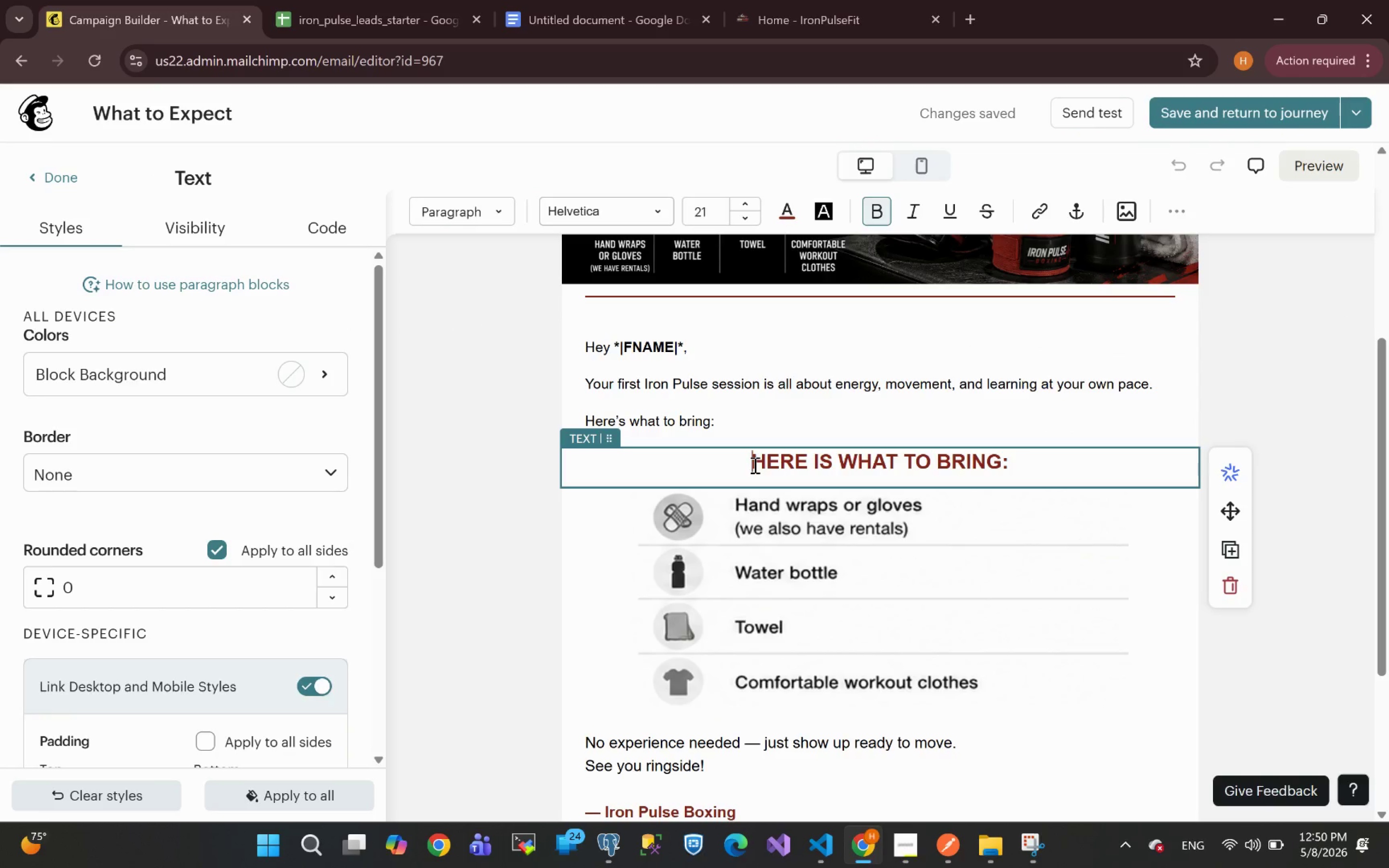 
key(Backspace)
 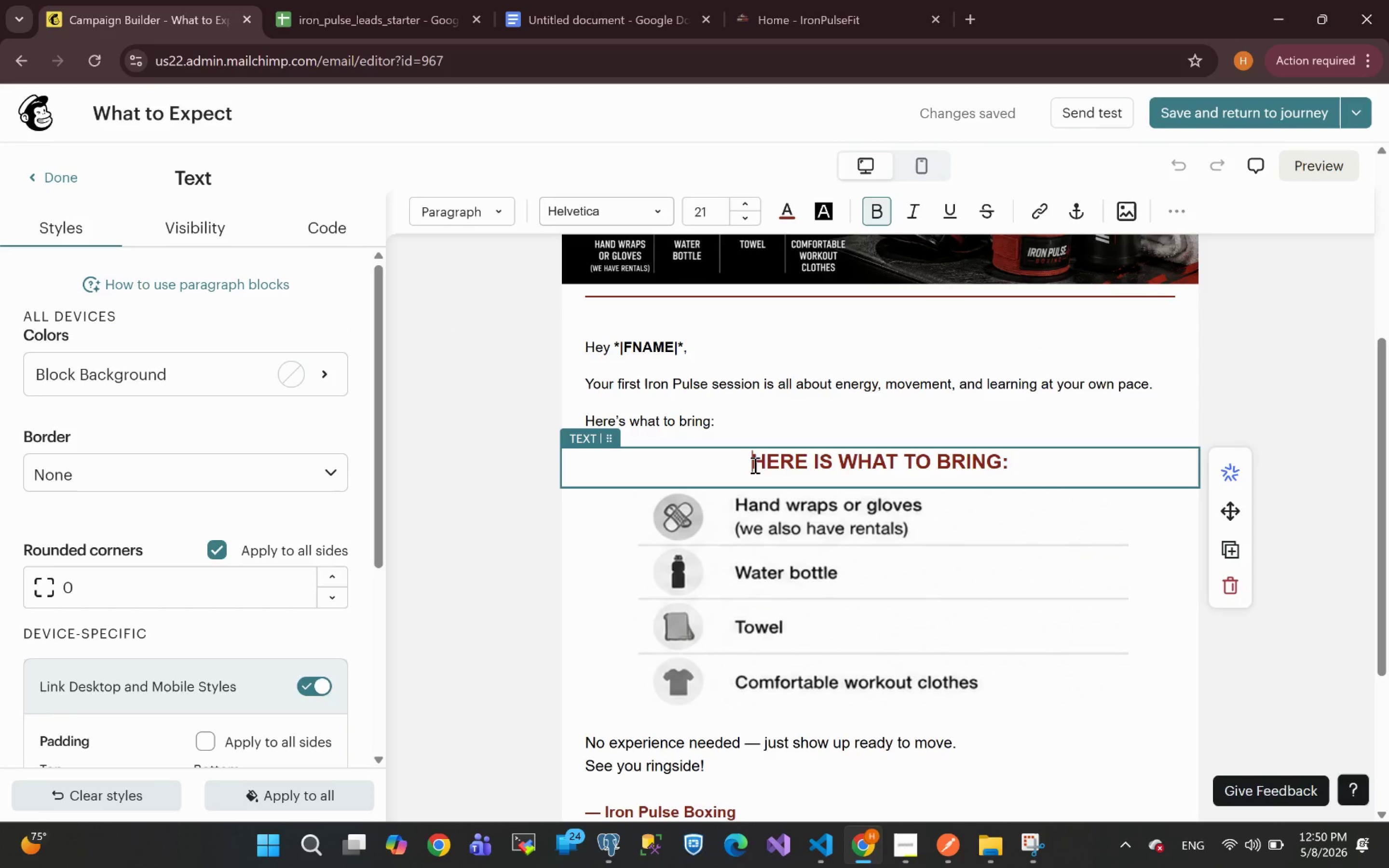 
key(Backspace)
 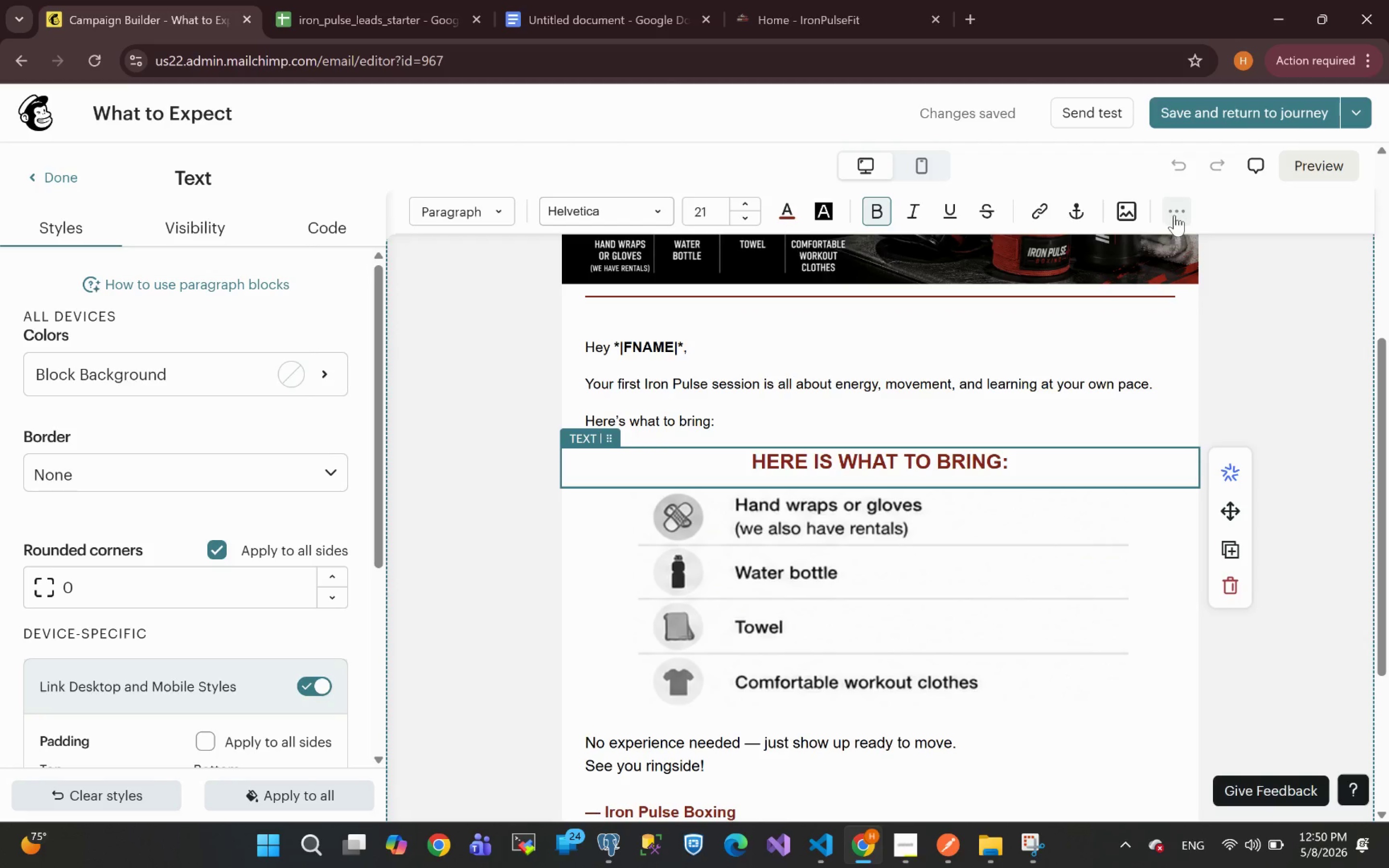 
left_click([1173, 215])
 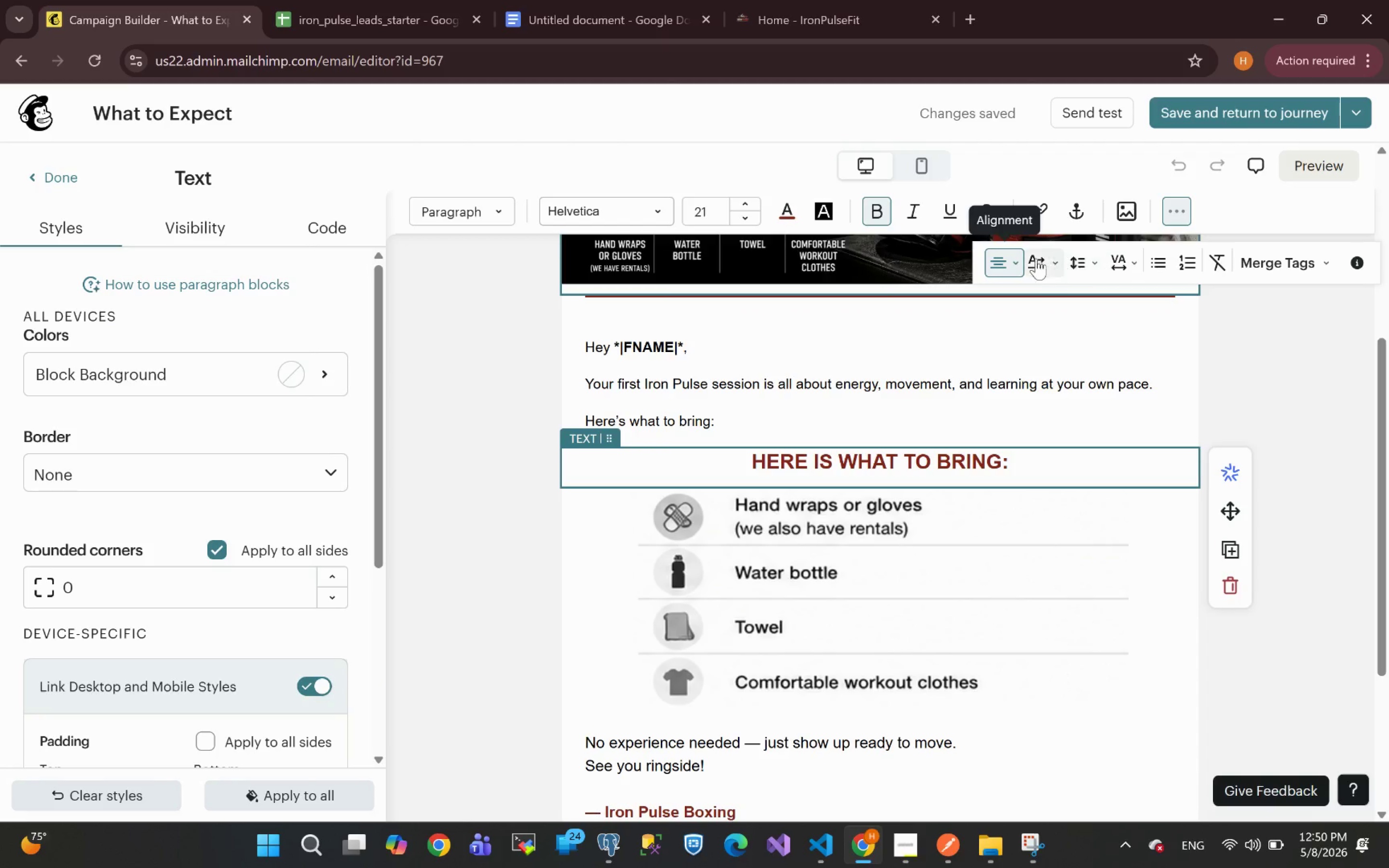 
left_click([1003, 259])
 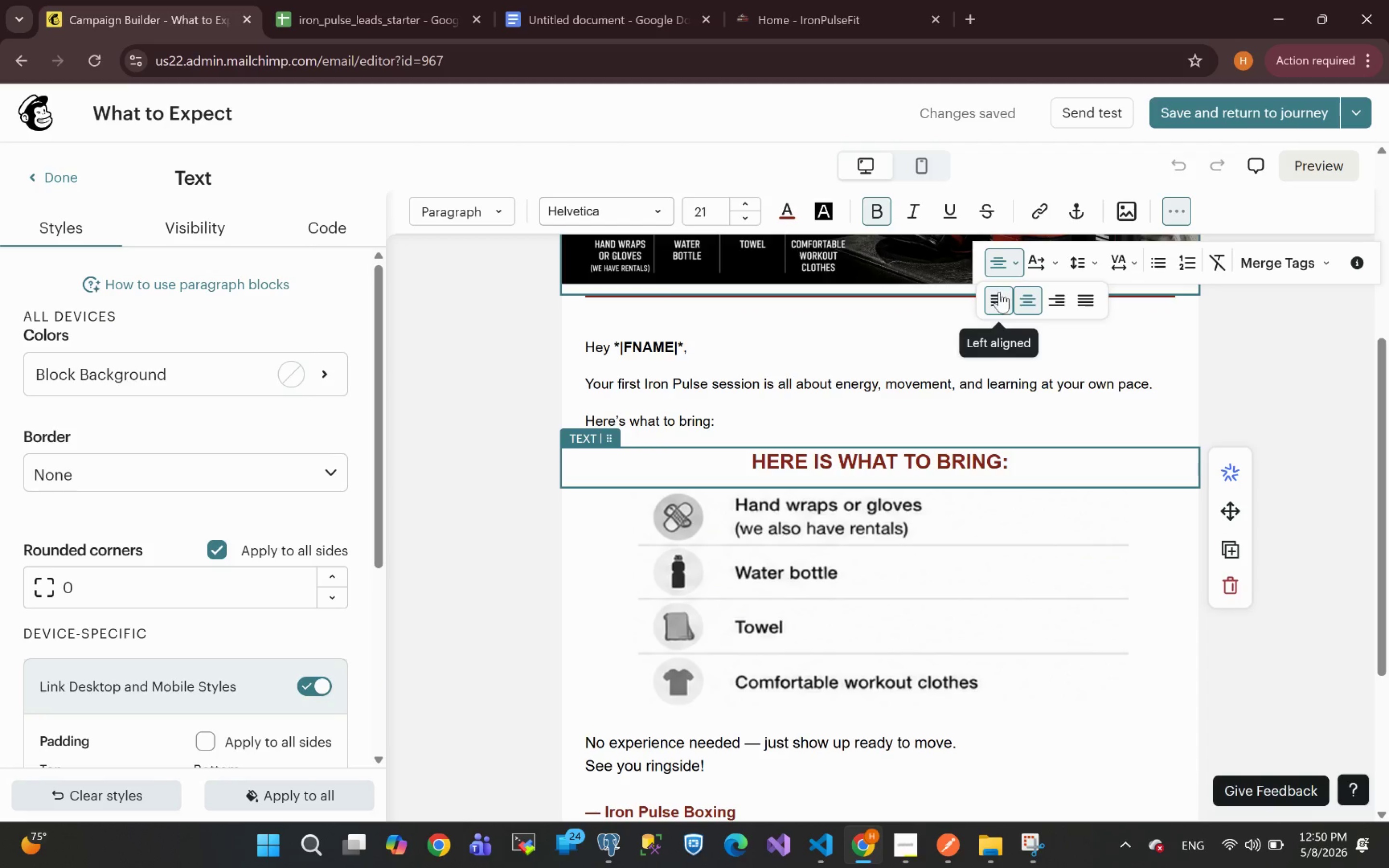 
left_click([999, 292])
 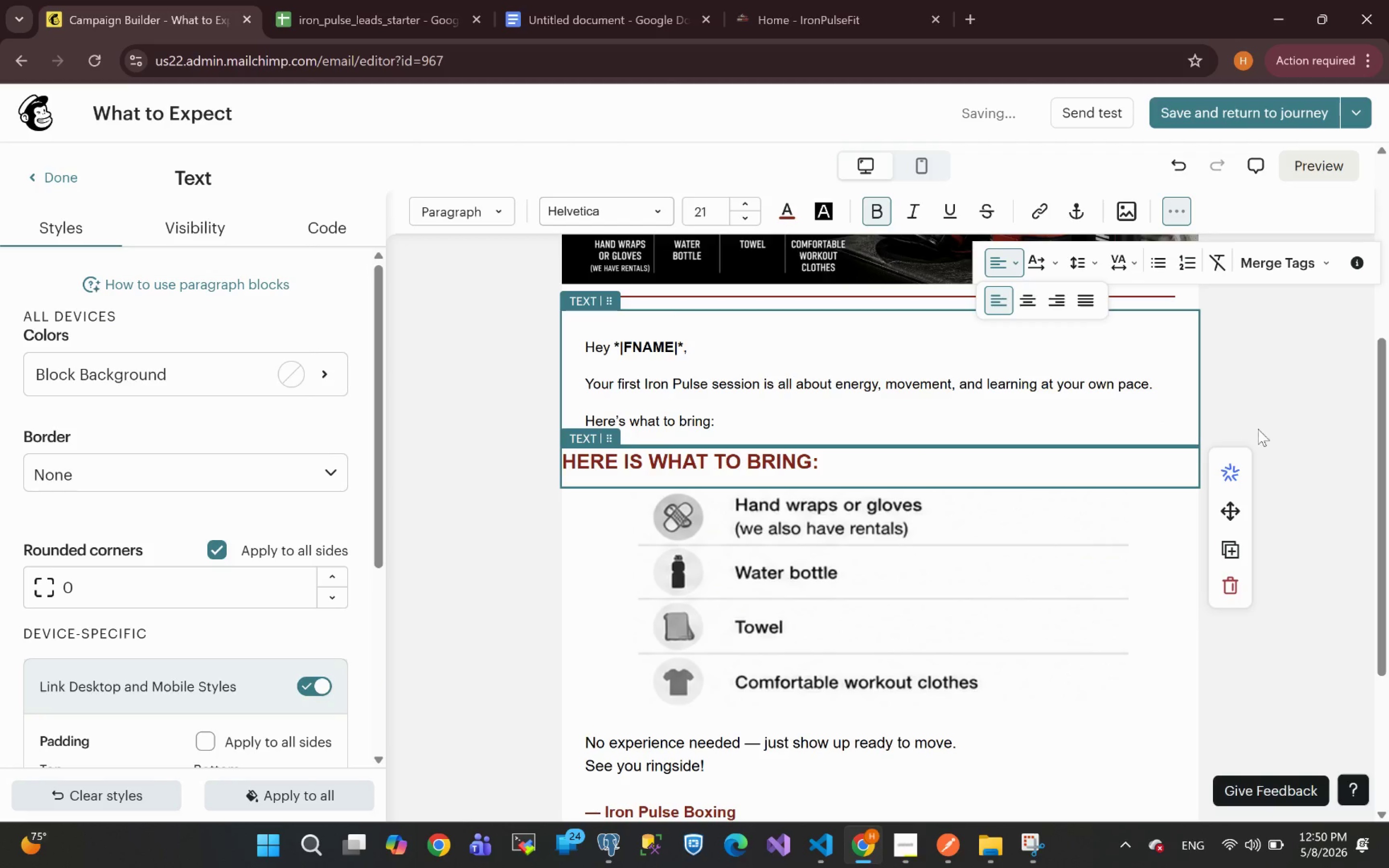 
left_click([1285, 433])
 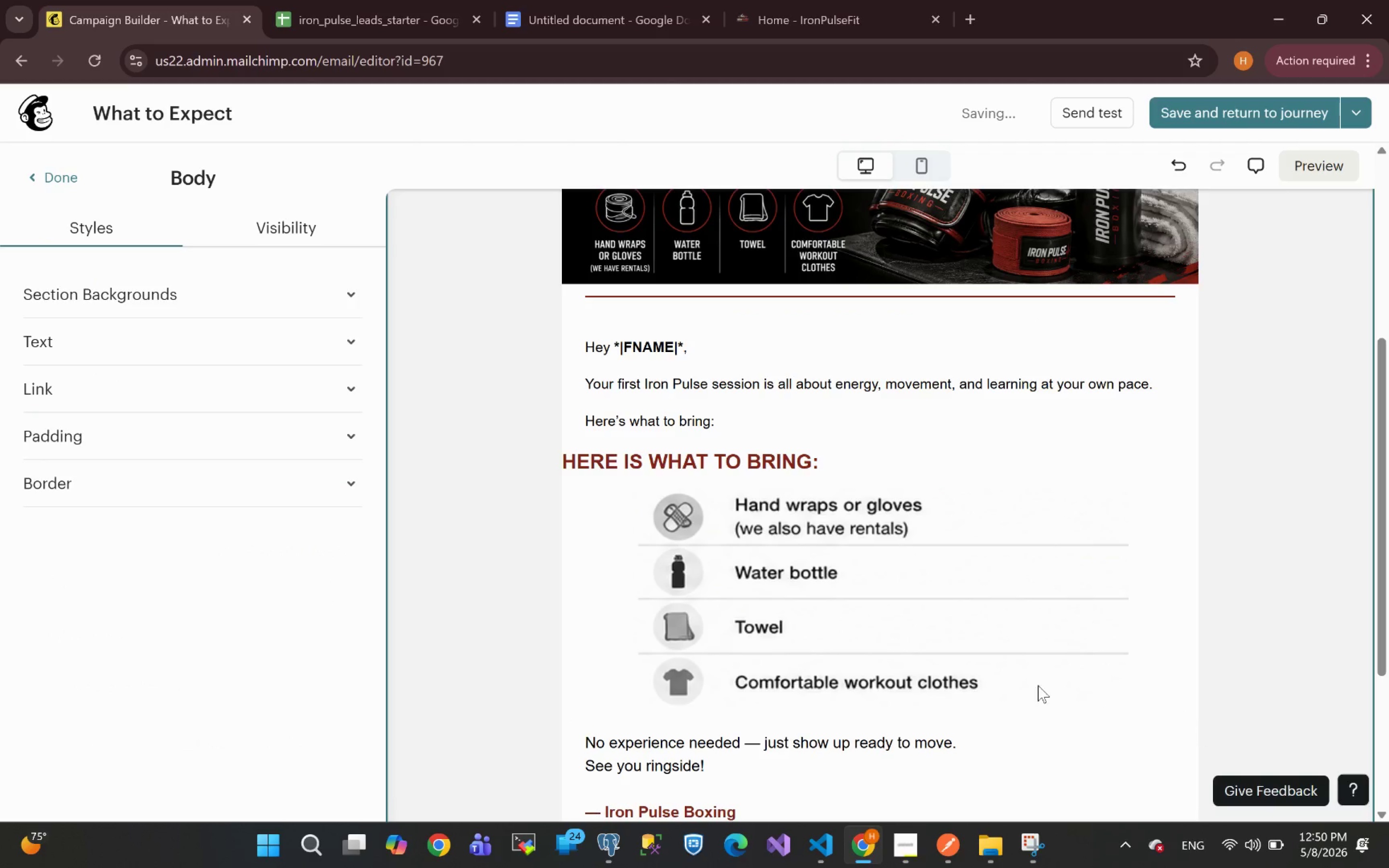 
left_click([991, 659])
 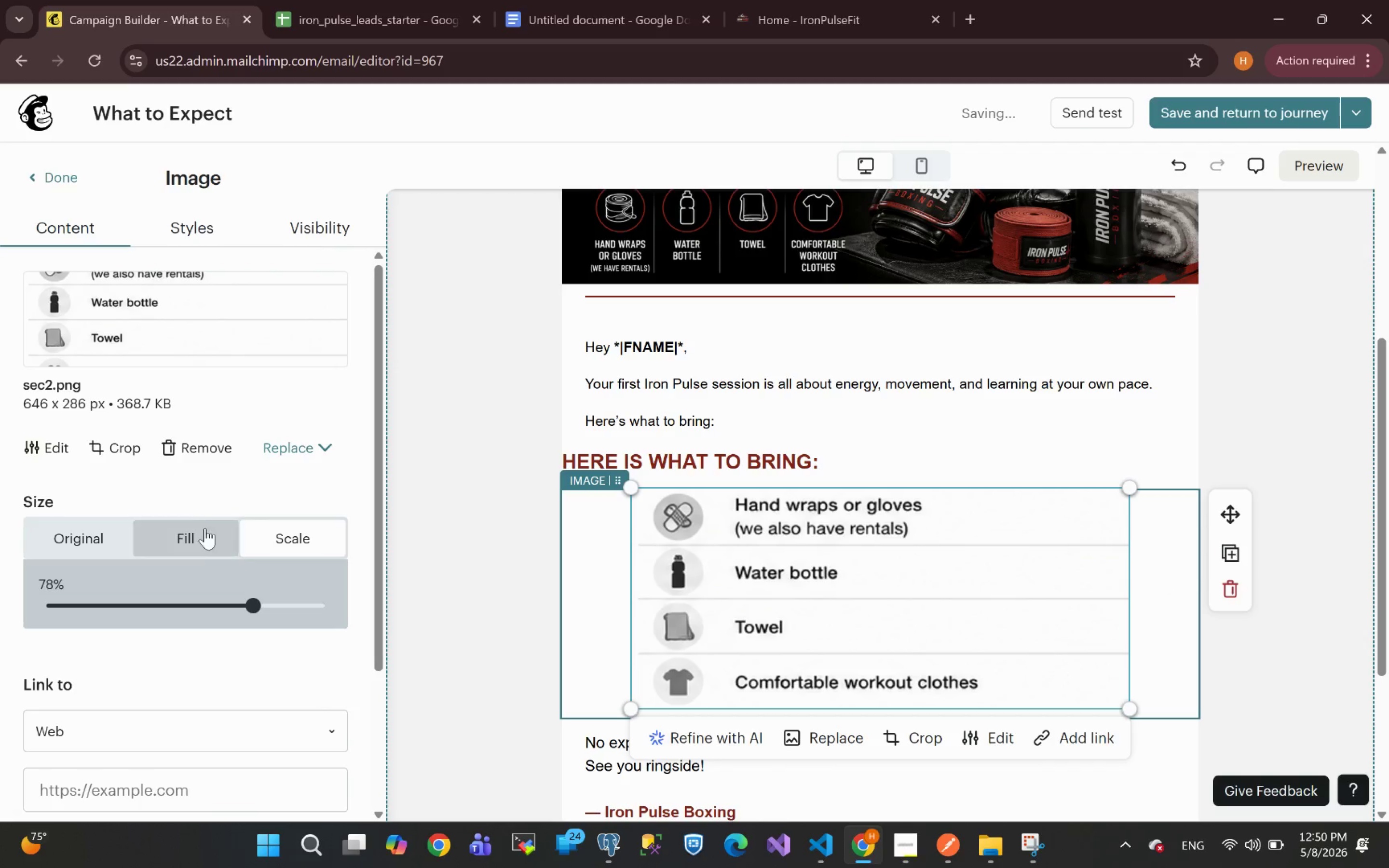 
left_click([203, 228])
 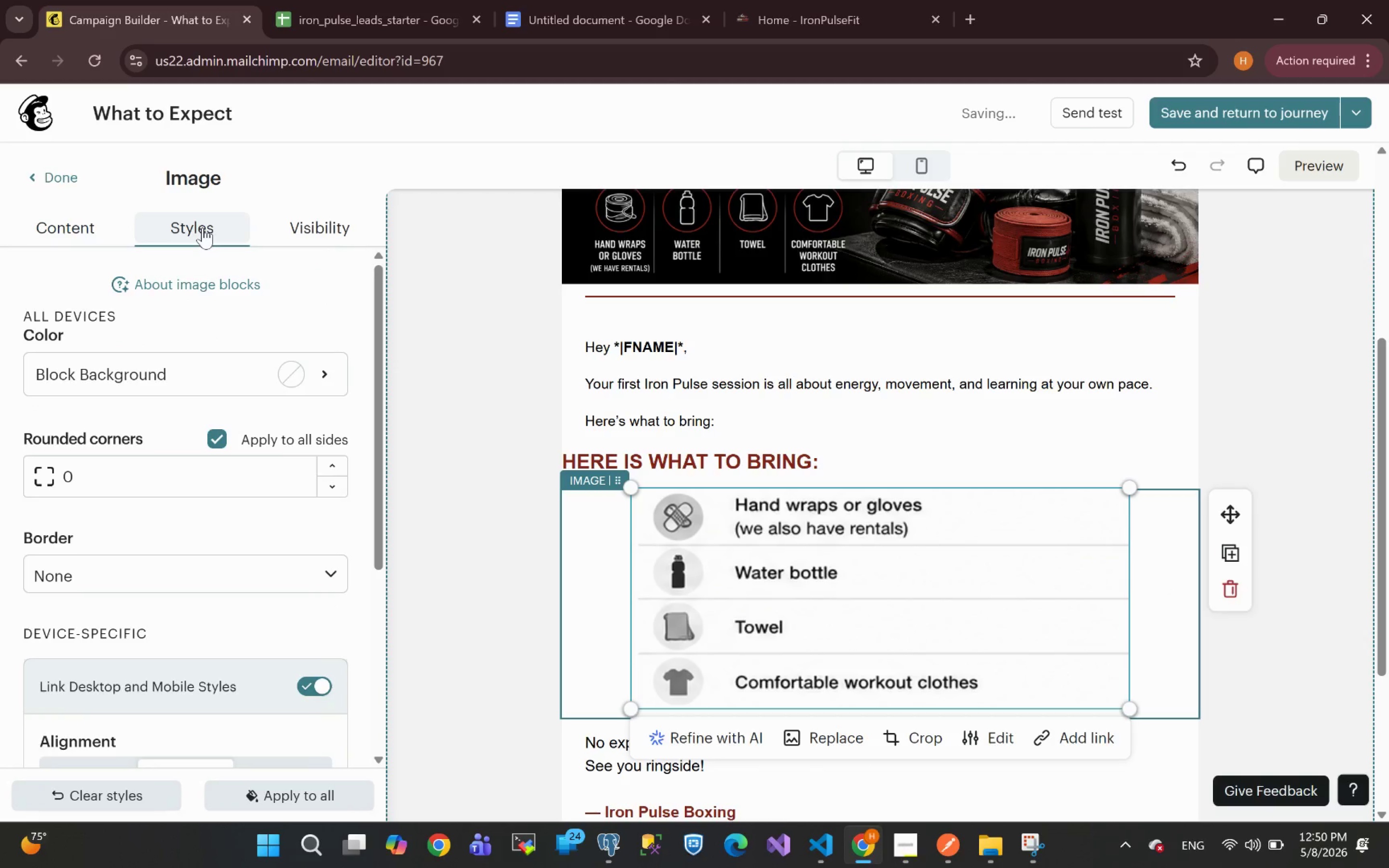 
mouse_move([205, 528])
 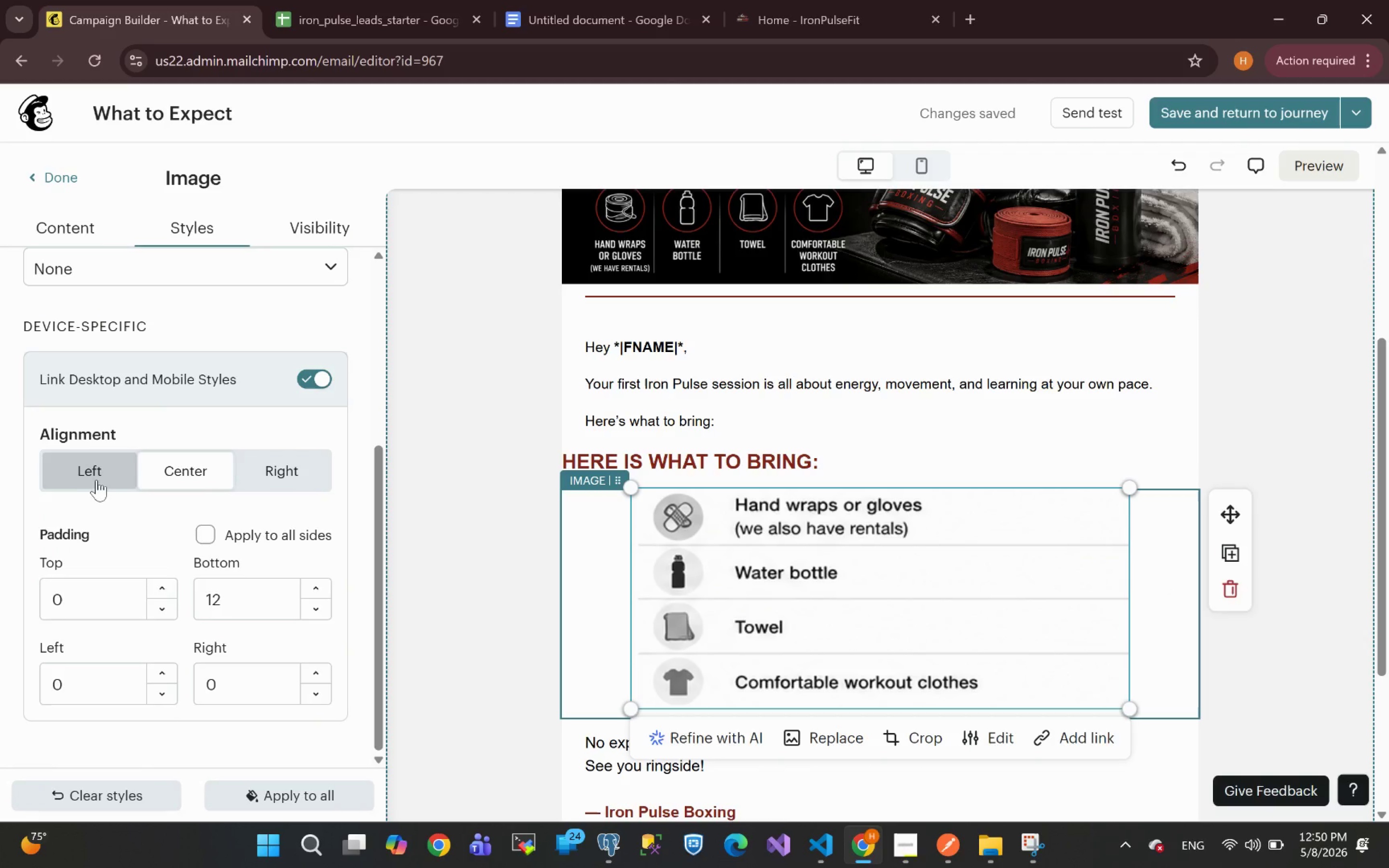 
left_click([95, 478])
 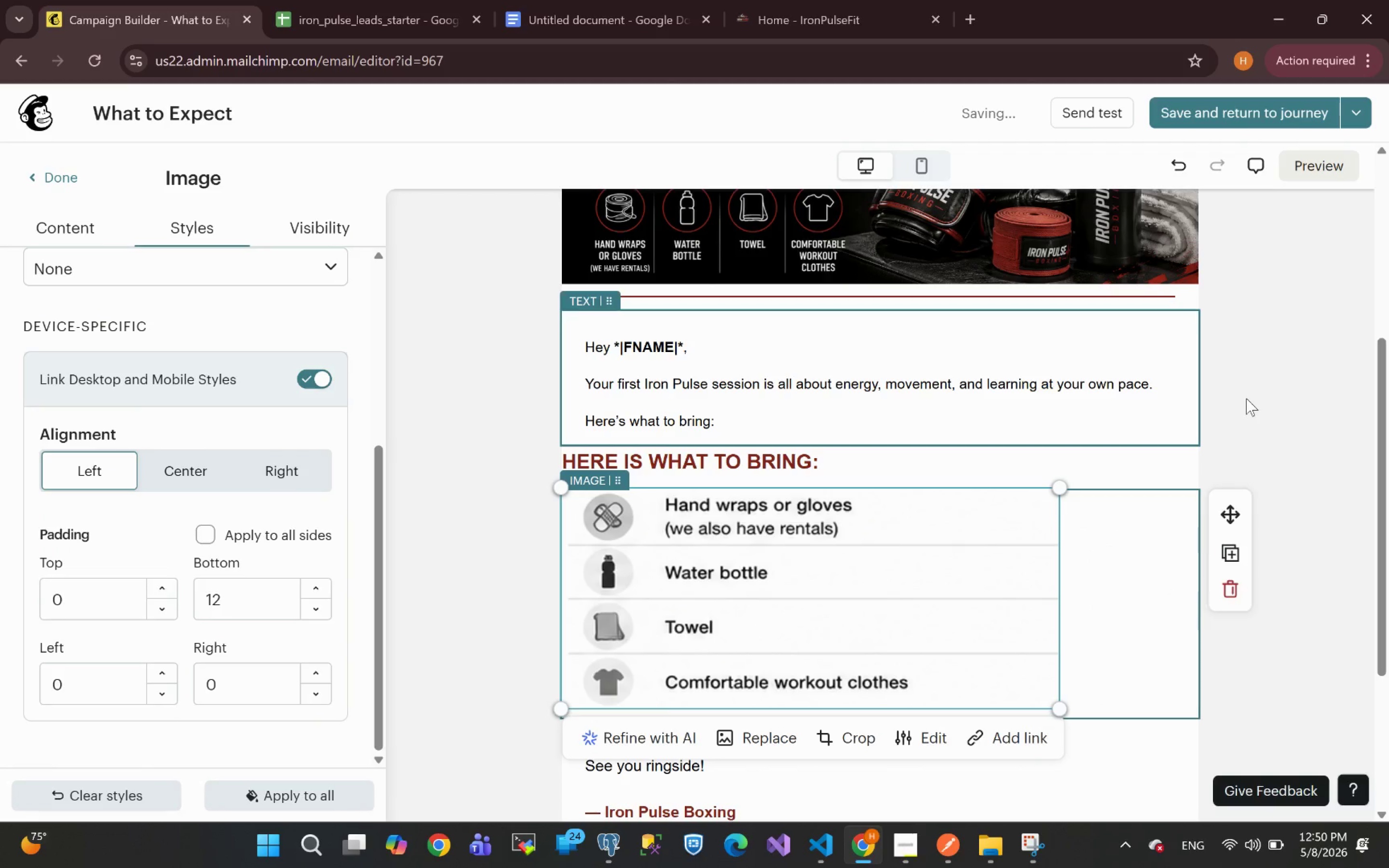 
left_click([1312, 429])
 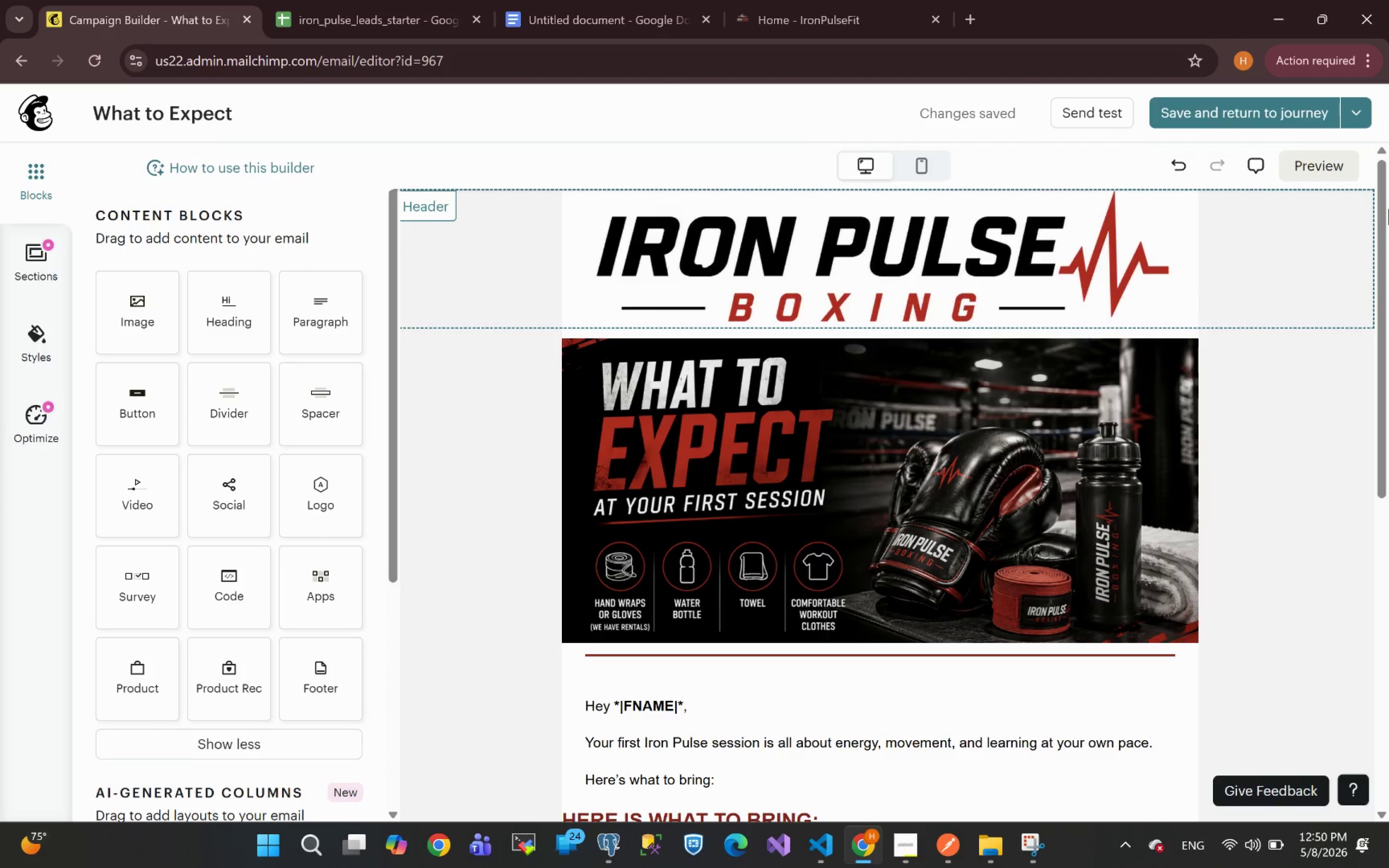 
wait(7.71)
 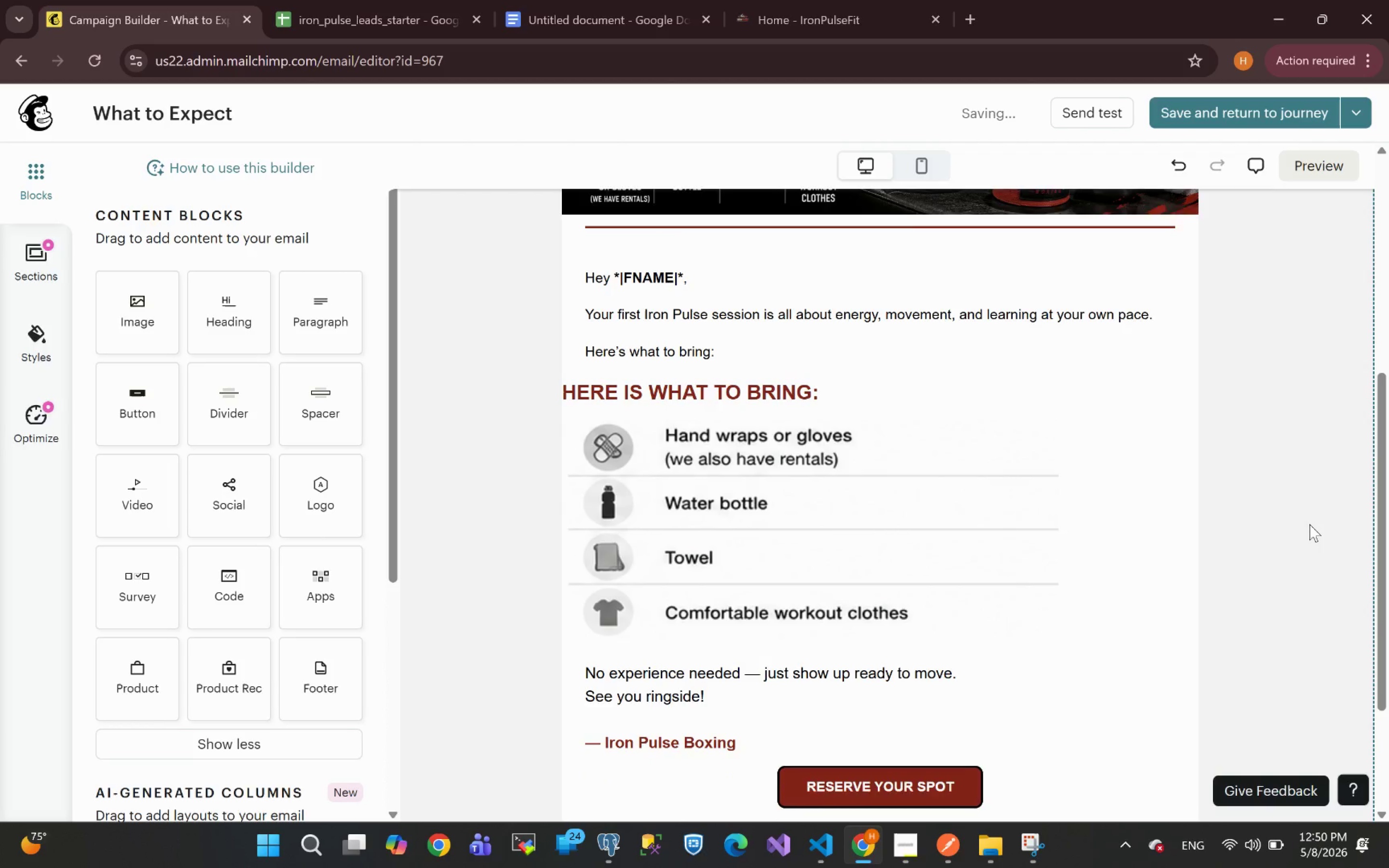 
left_click([1301, 170])
 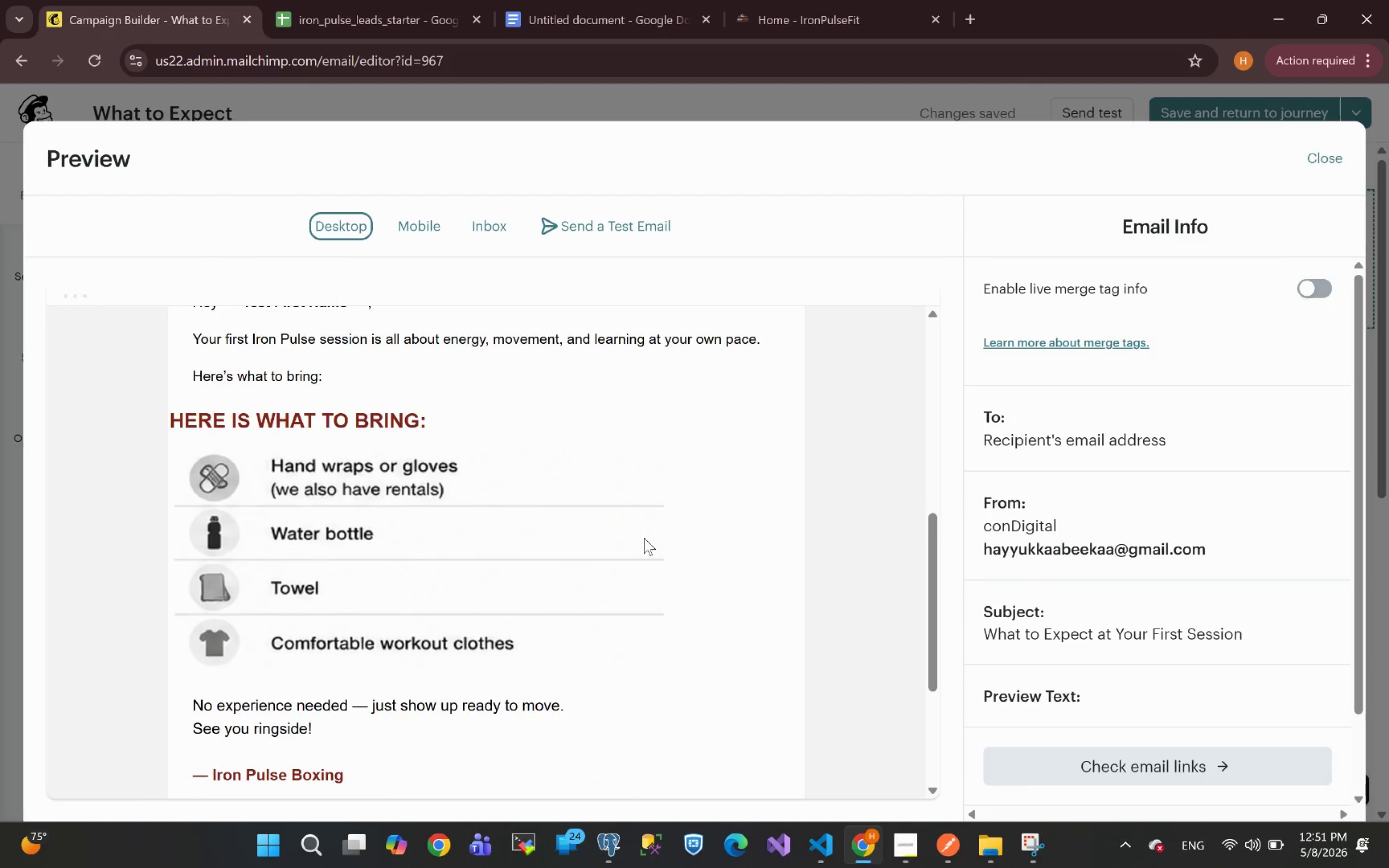 
wait(6.79)
 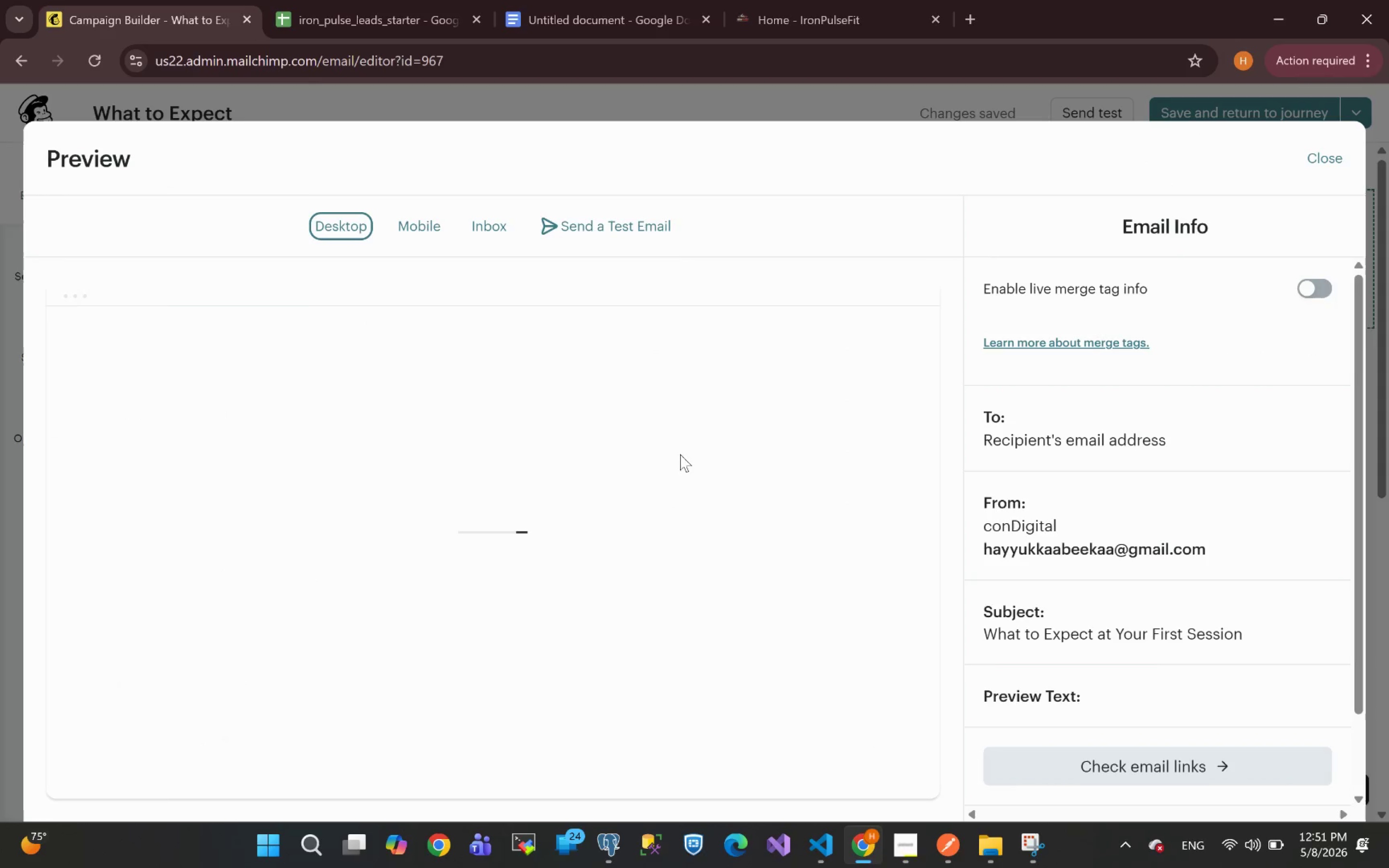 
left_click([416, 218])
 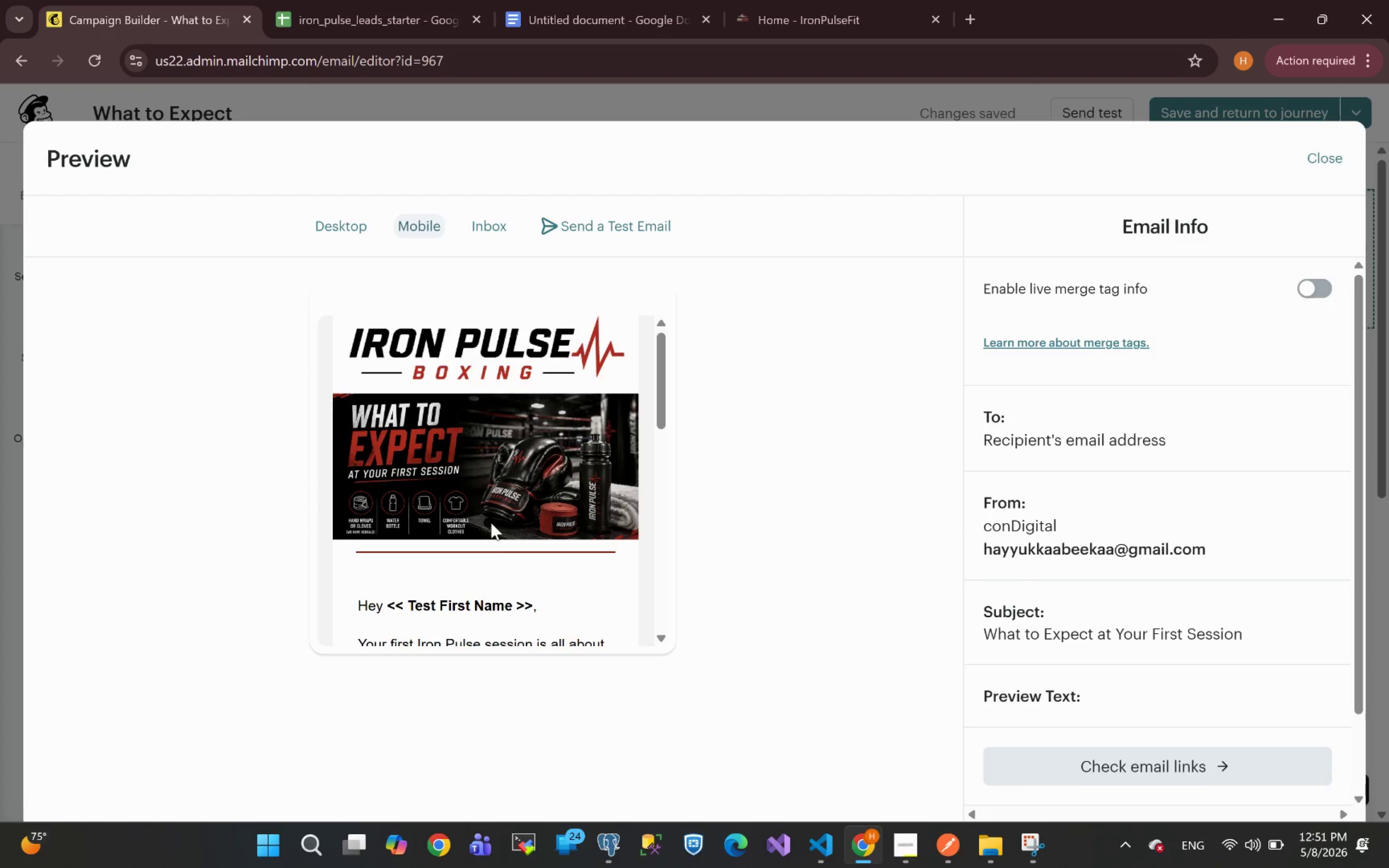 
wait(5.97)
 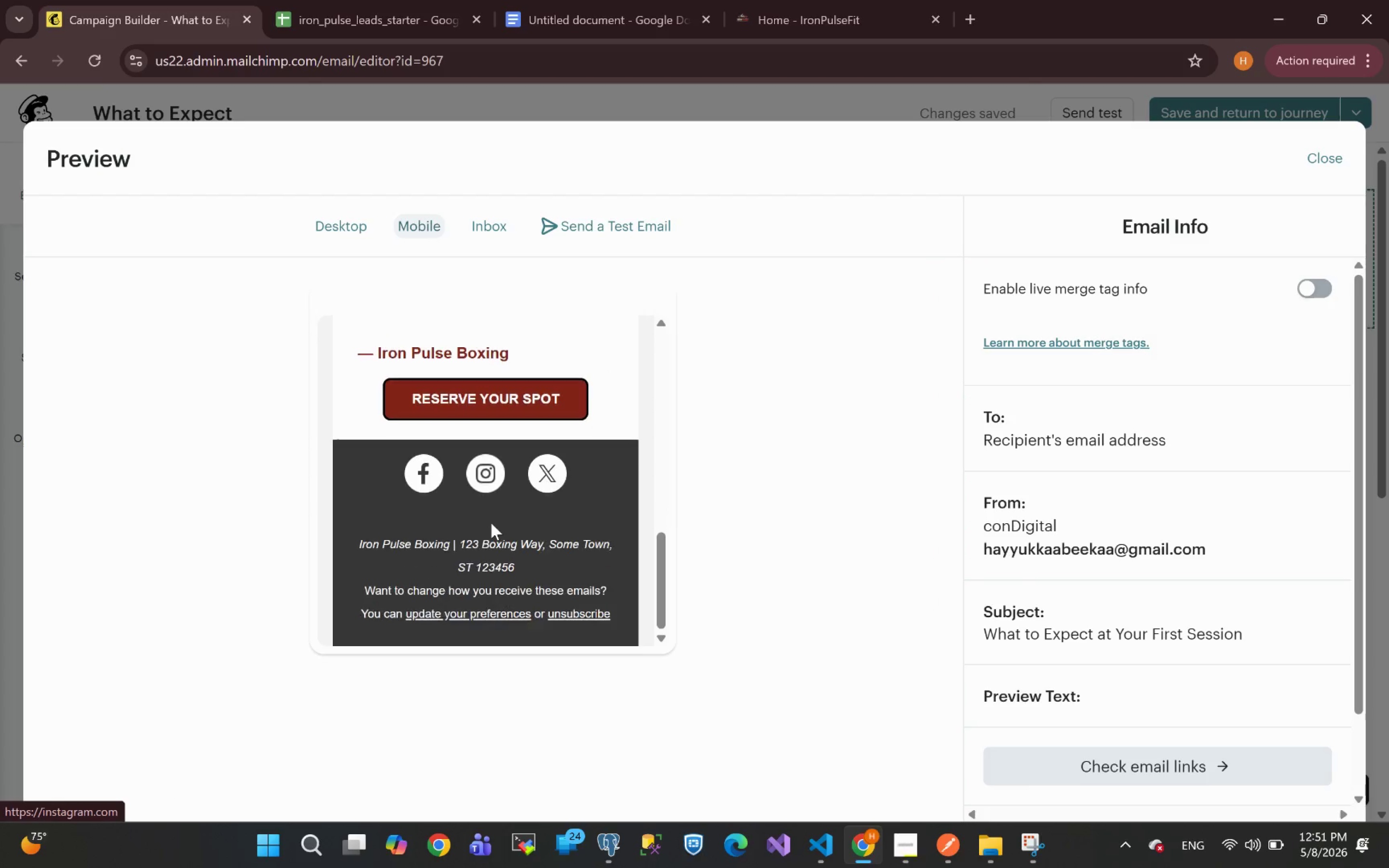 
left_click([1324, 165])
 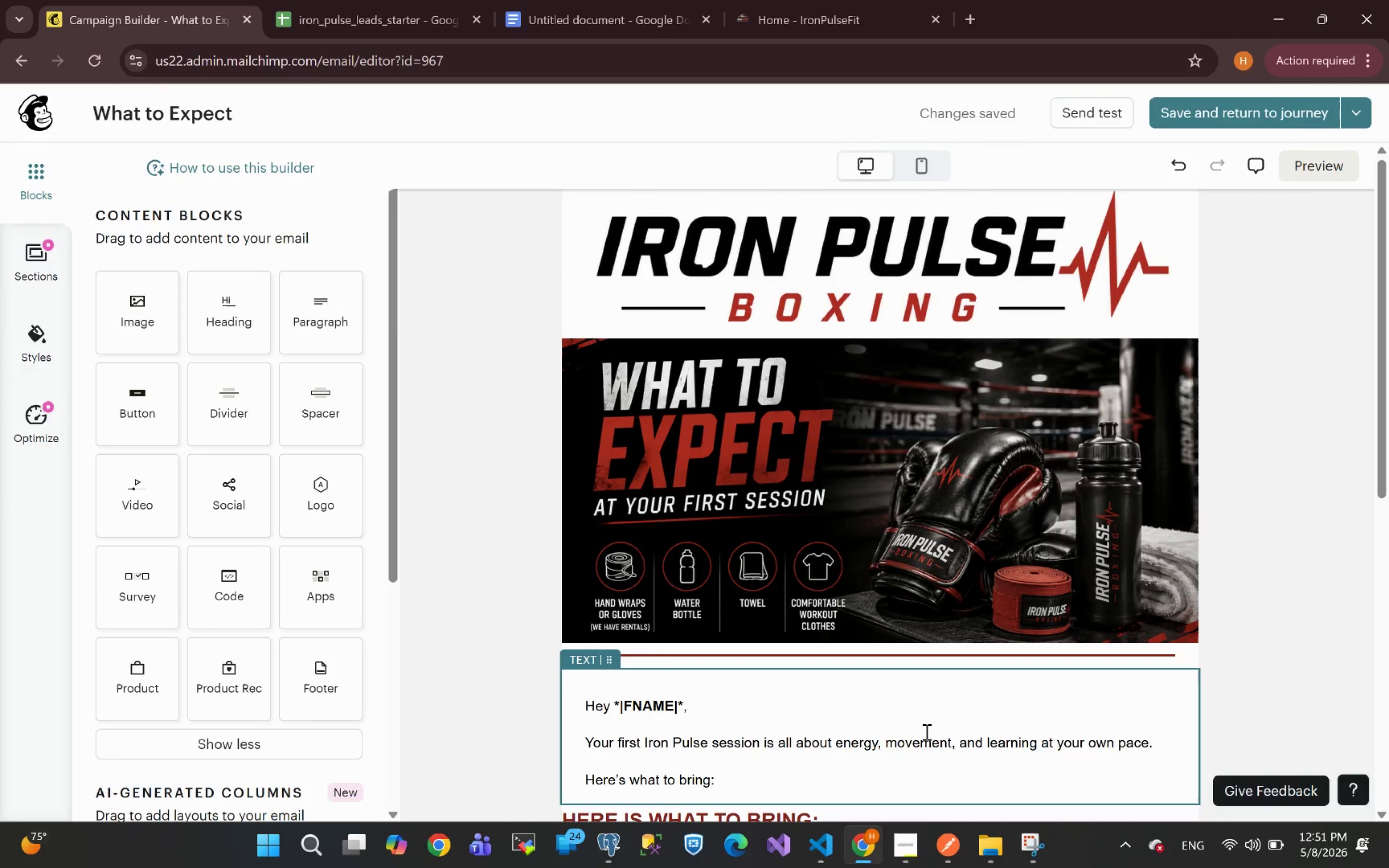 
left_click([903, 857])